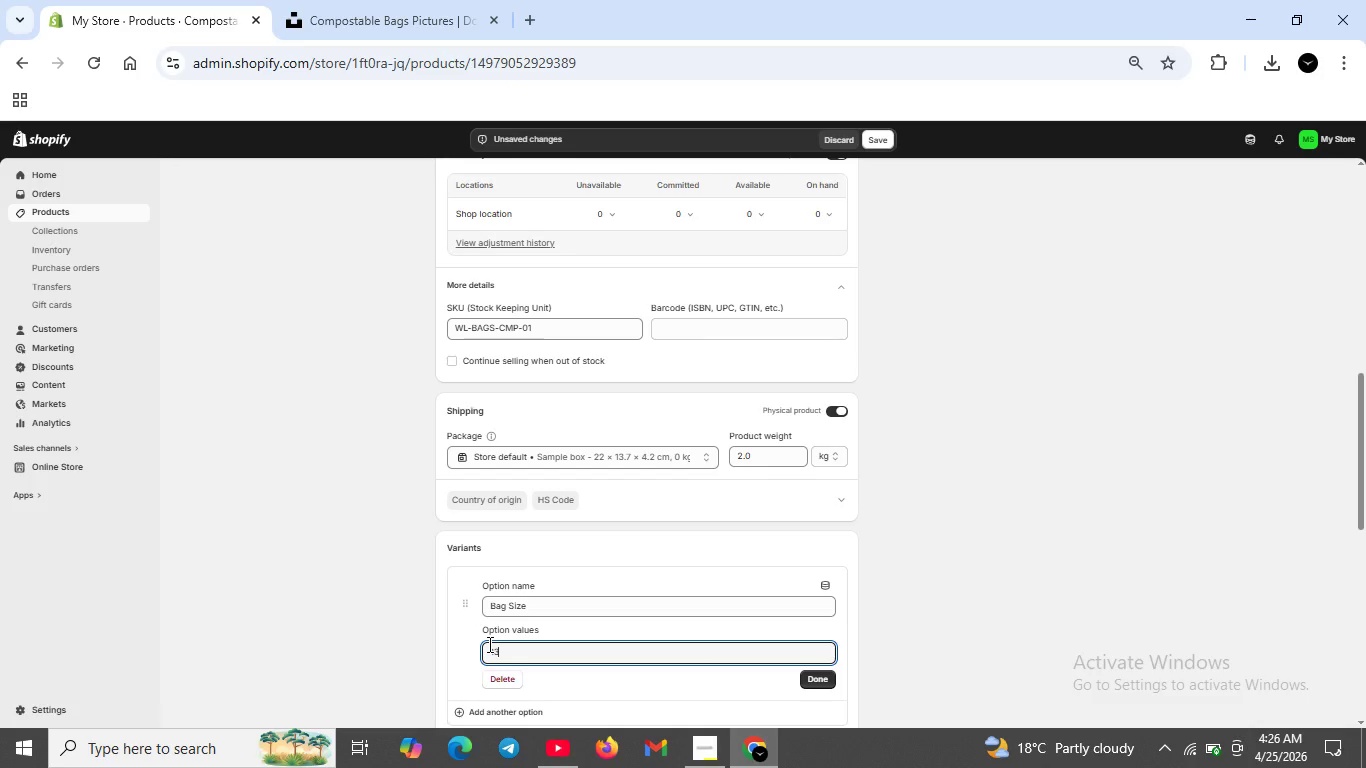 
type(13 ga)
 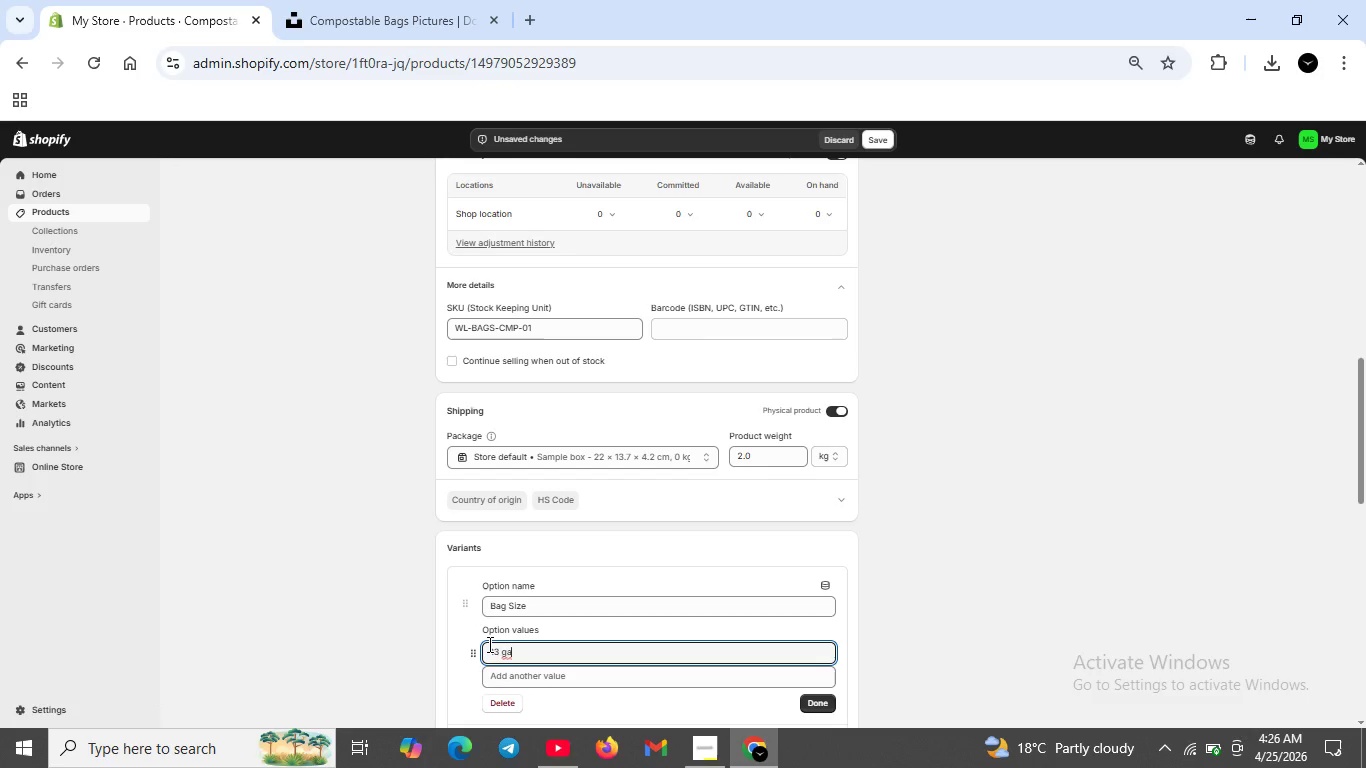 
wait(44.22)
 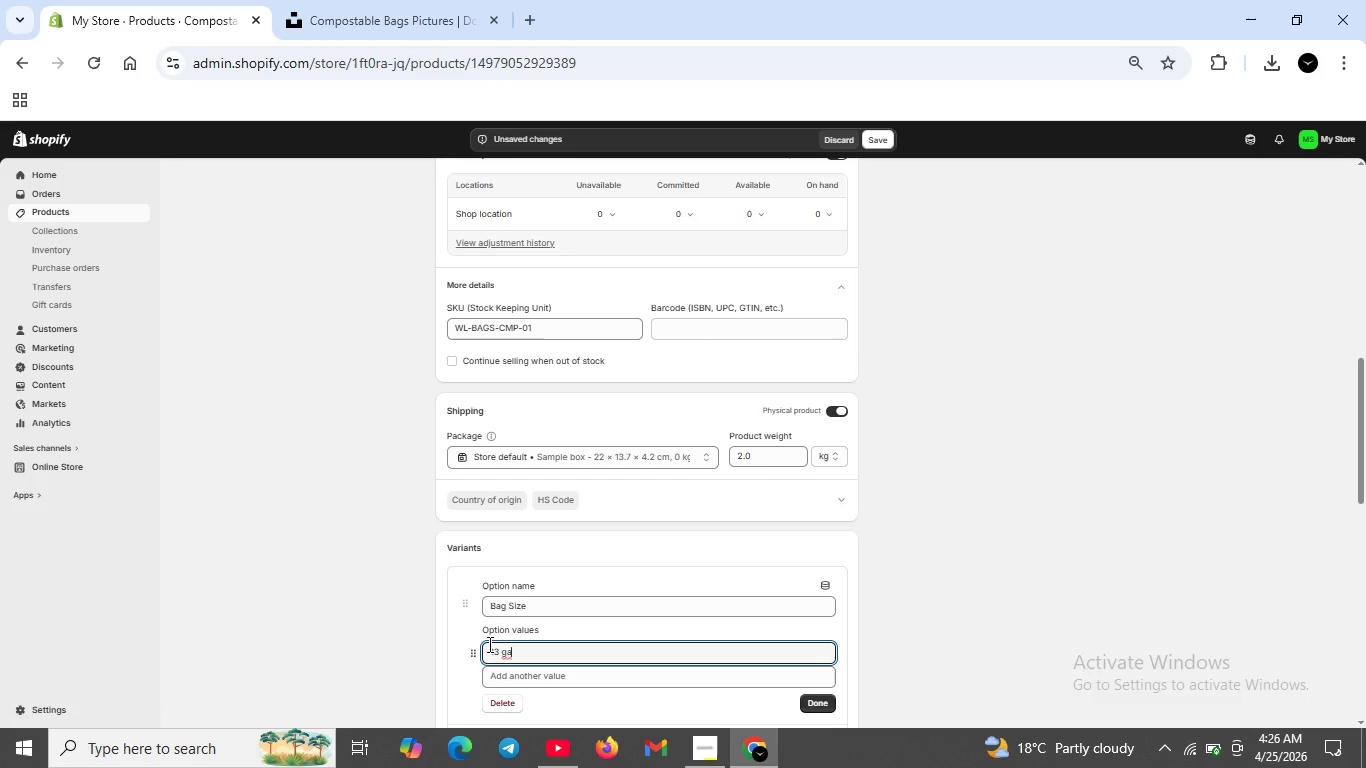 
type(llon)
 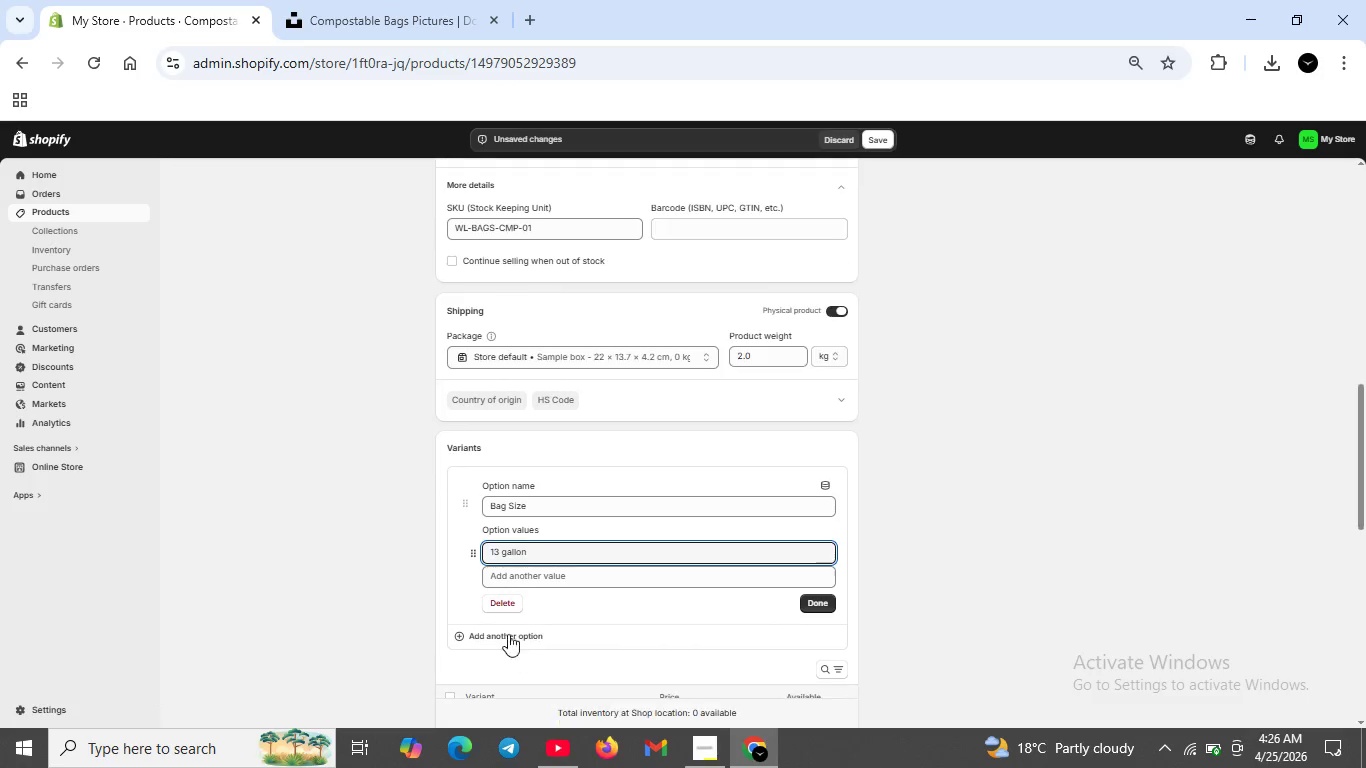 
scroll: coordinate [553, 655], scroll_direction: down, amount: 1.0
 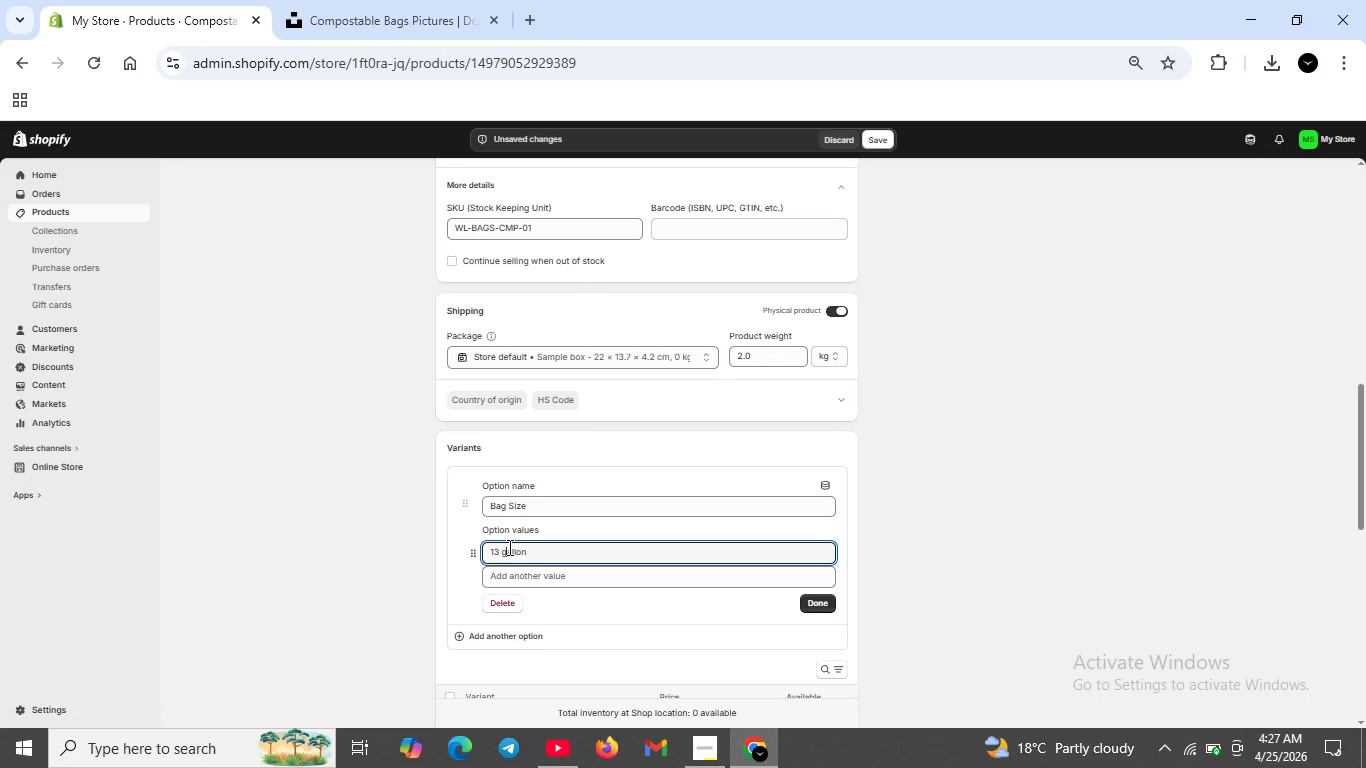 
left_click([508, 547])
 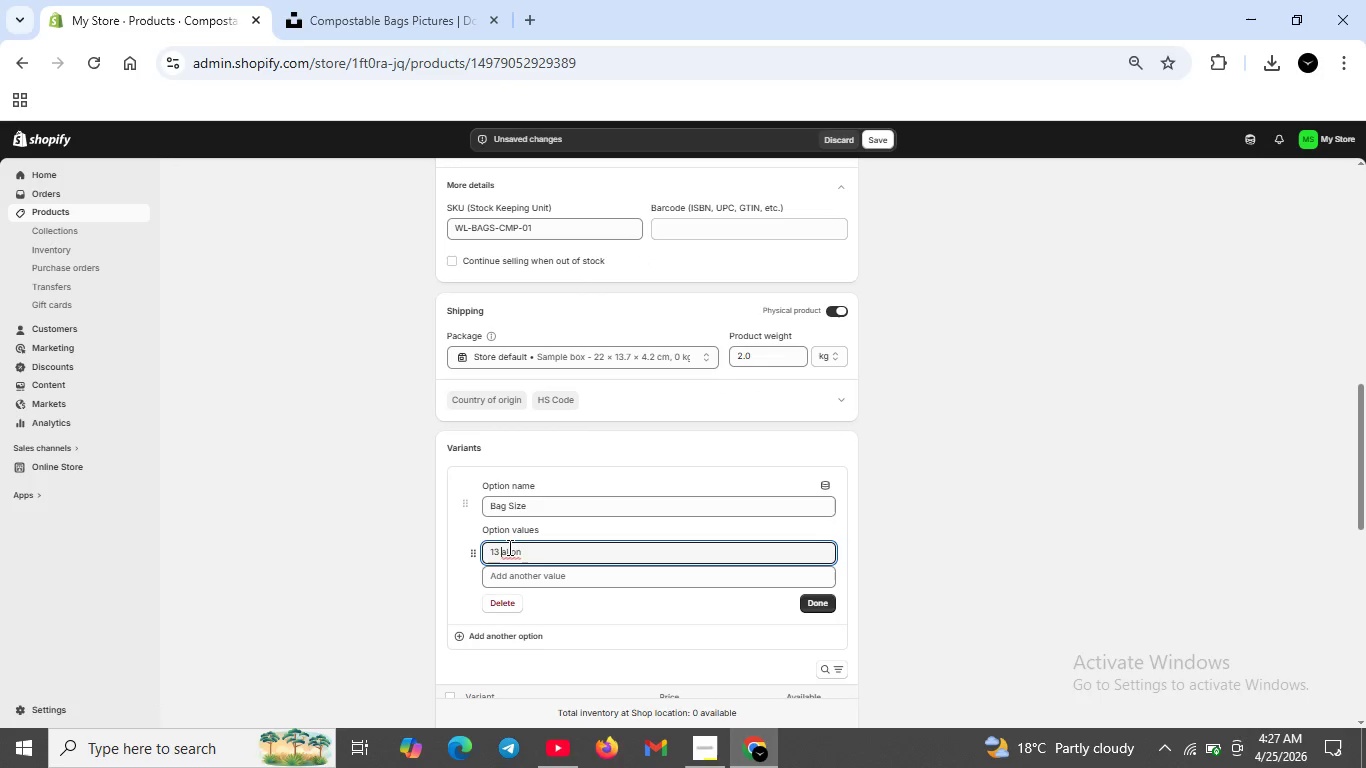 
key(Backspace)
 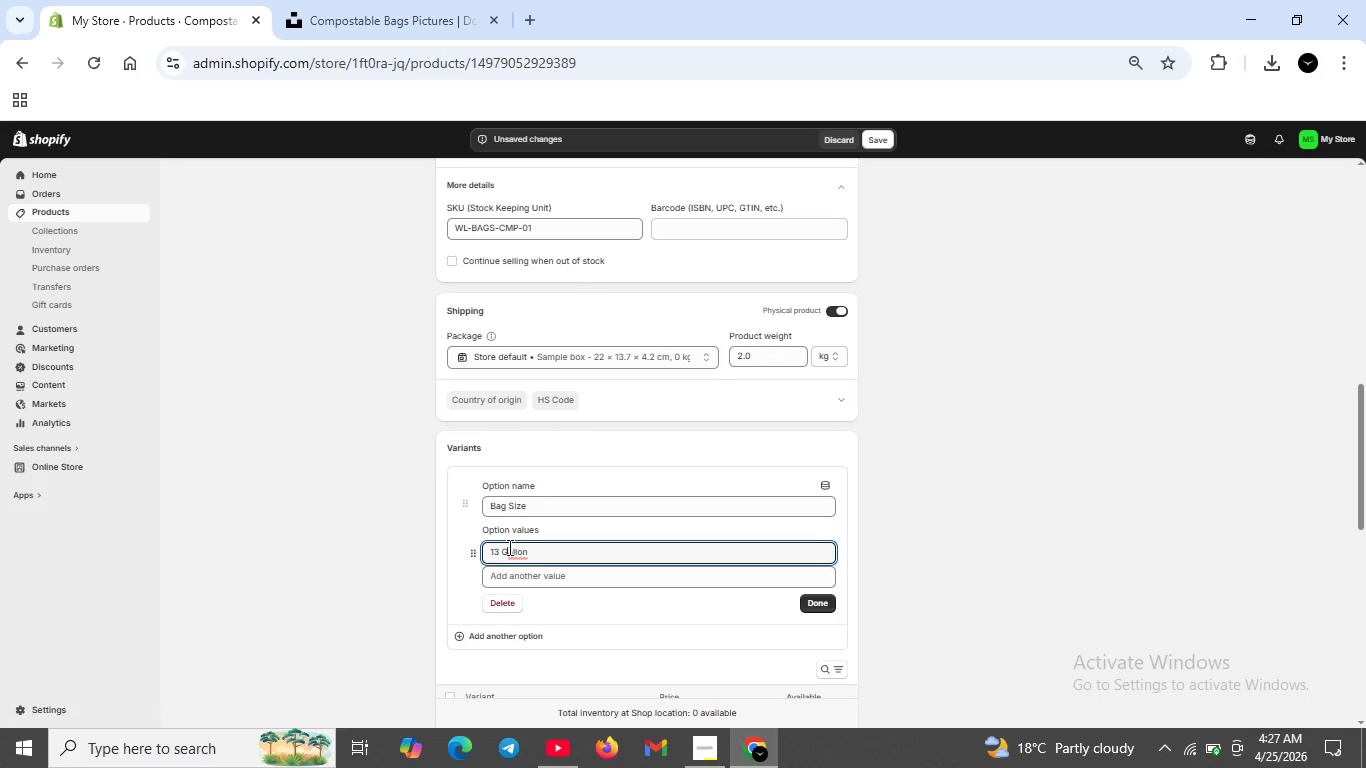 
key(CapsLock)
 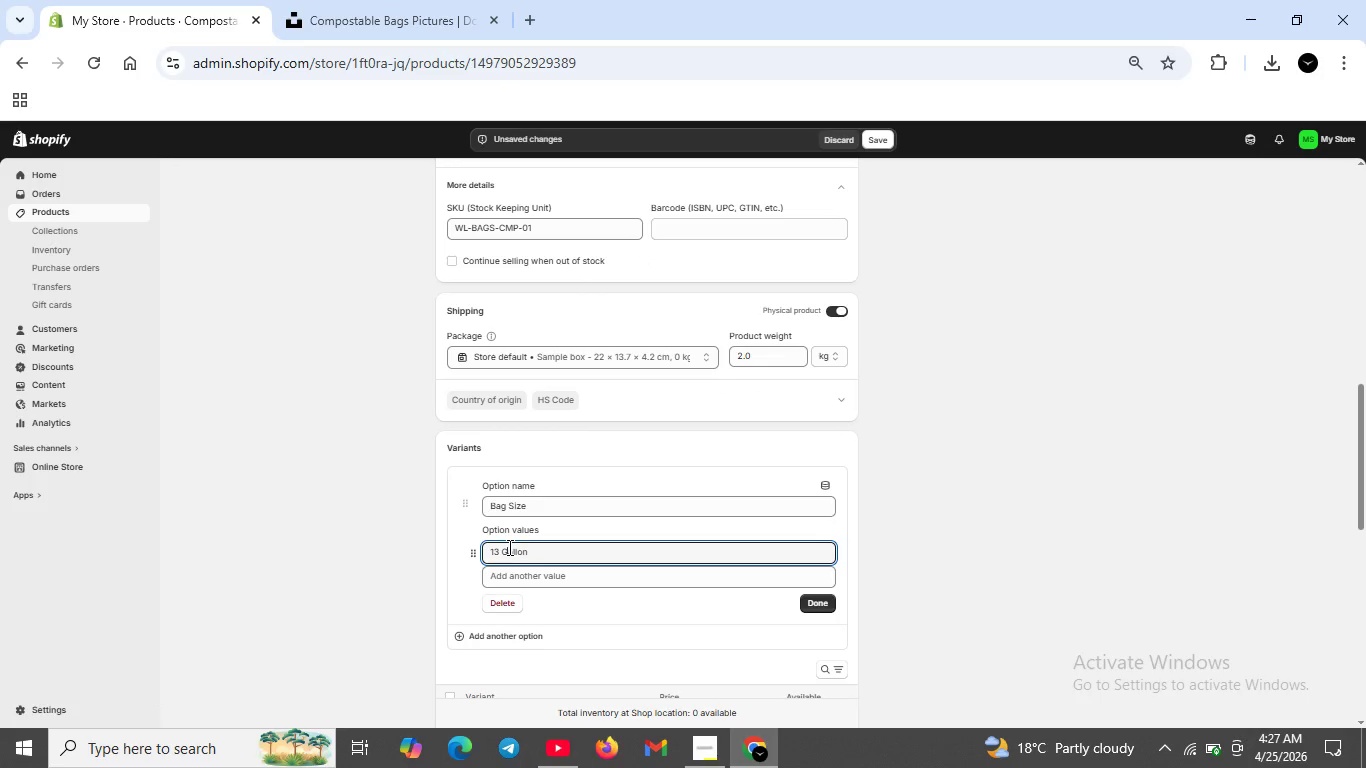 
key(G)
 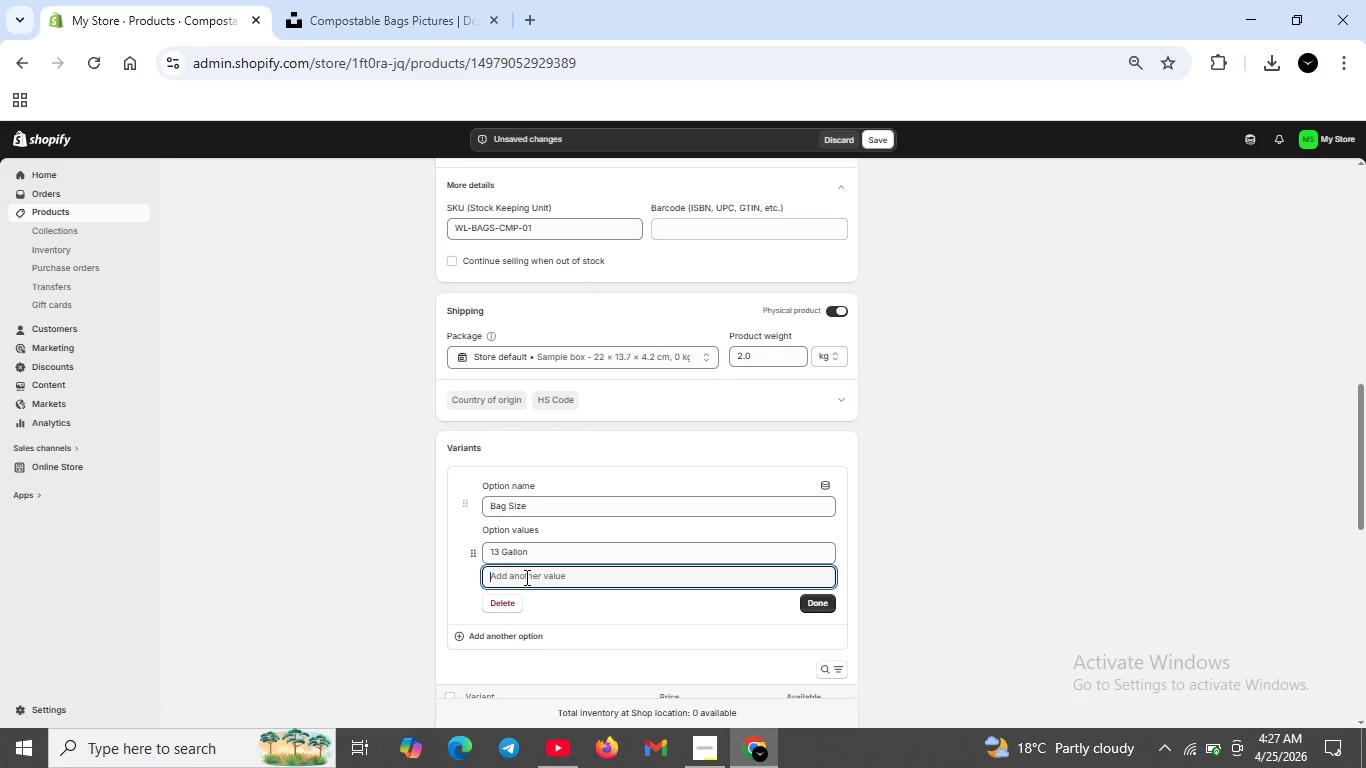 
left_click([525, 577])
 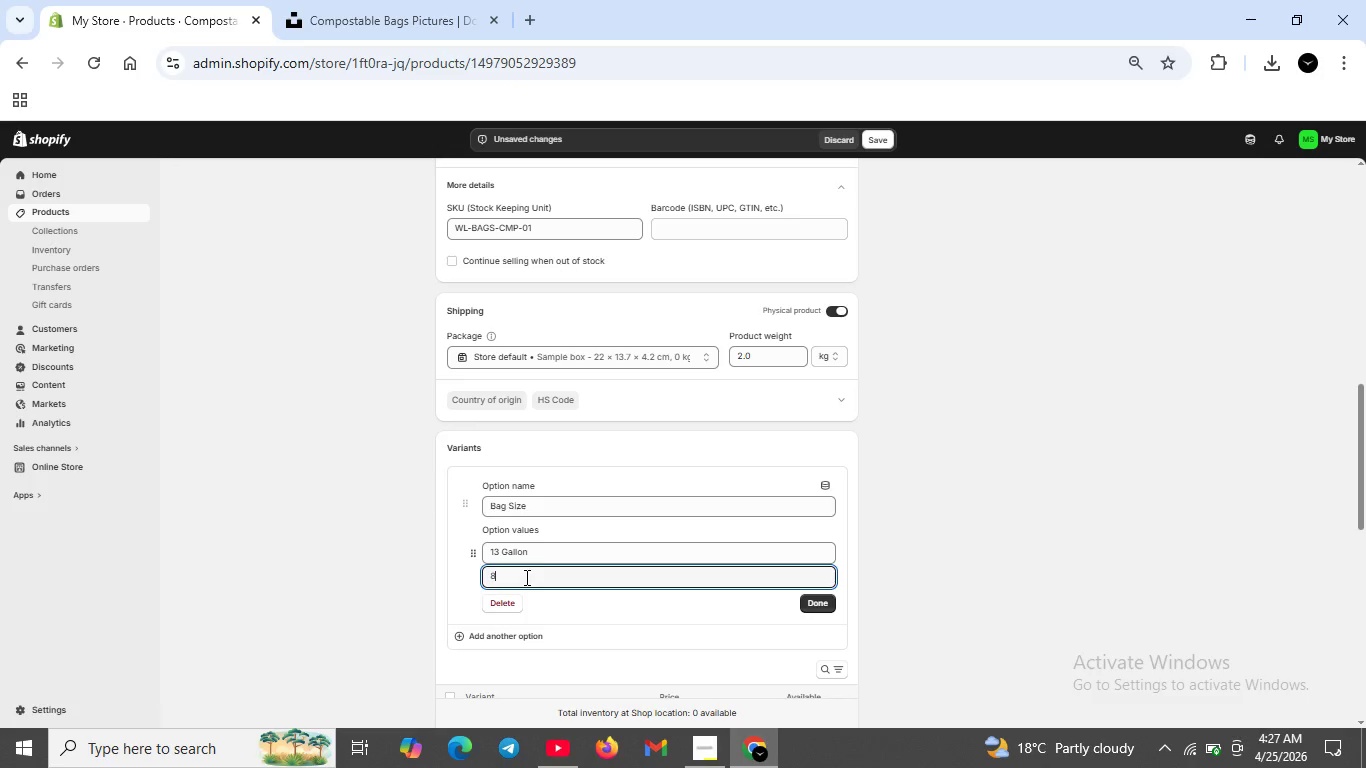 
type(8 gALOO)
key(Backspace)
key(Backspace)
key(Backspace)
key(Backspace)
key(Backspace)
type(Galoon )
 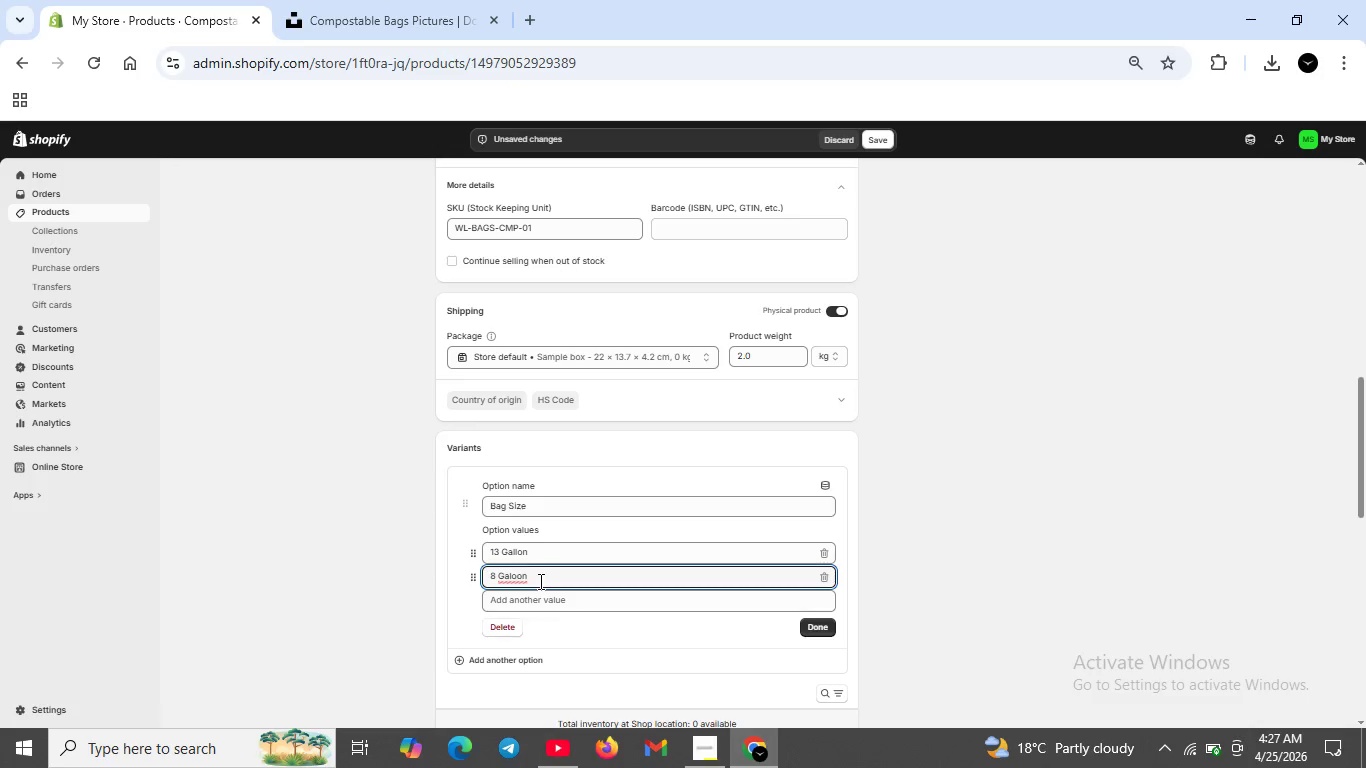 
type((Small bin)
key(Backspace)
key(Backspace)
key(Backspace)
type(Bin))
 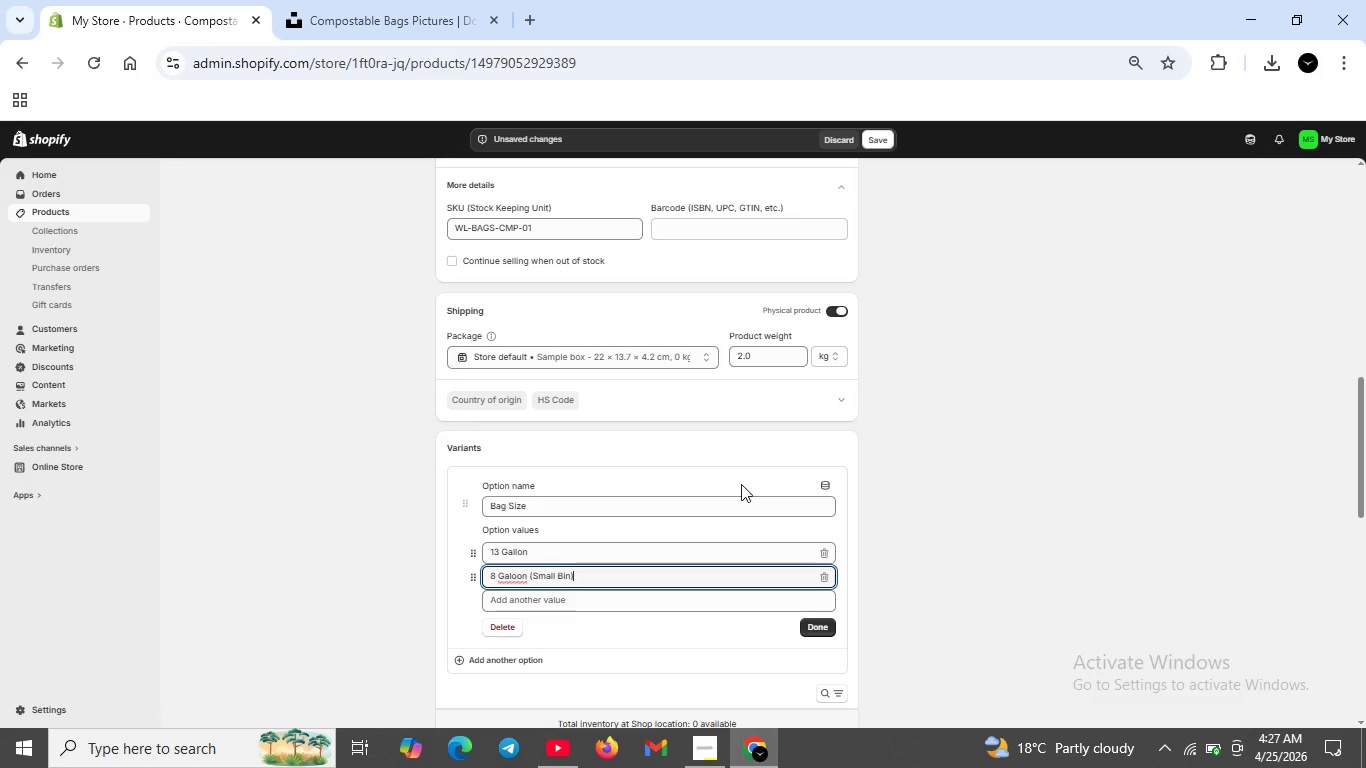 
left_click([567, 515])
 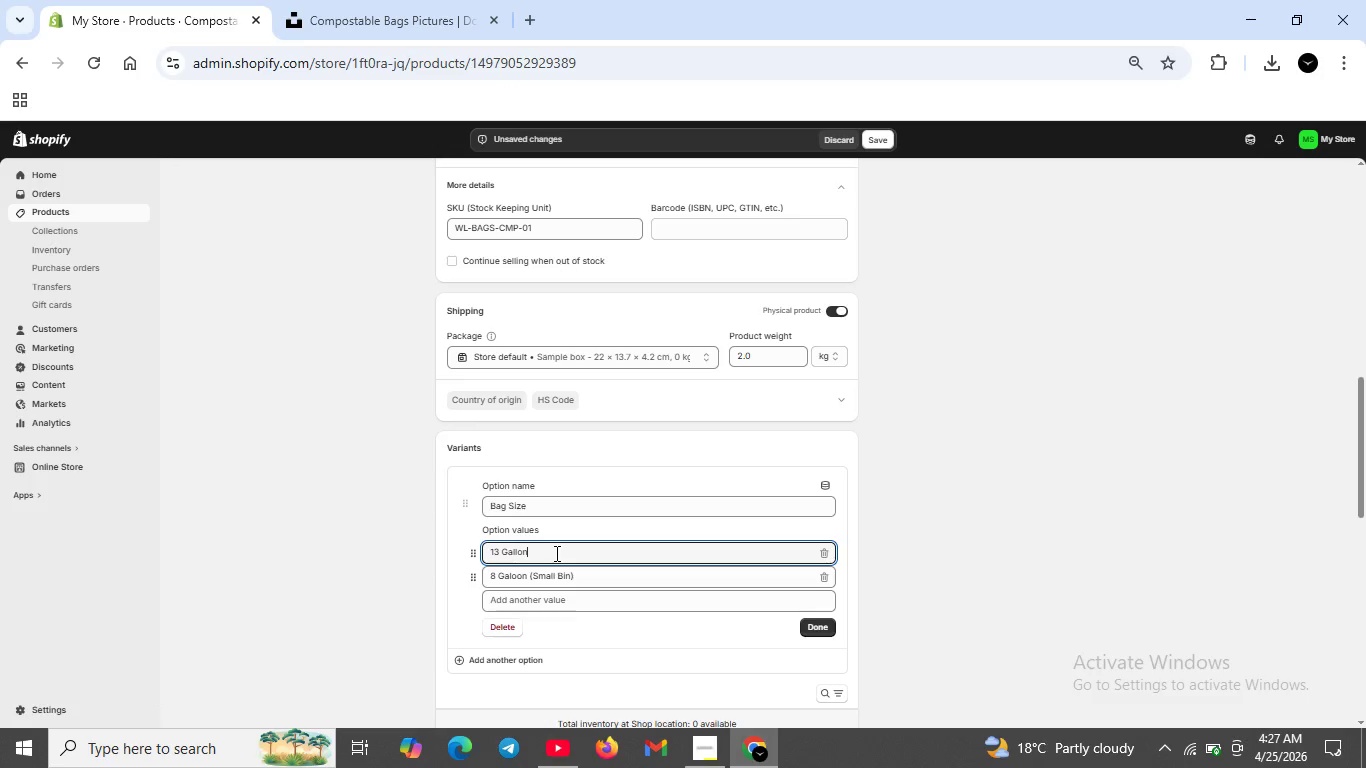 
left_click([555, 553])
 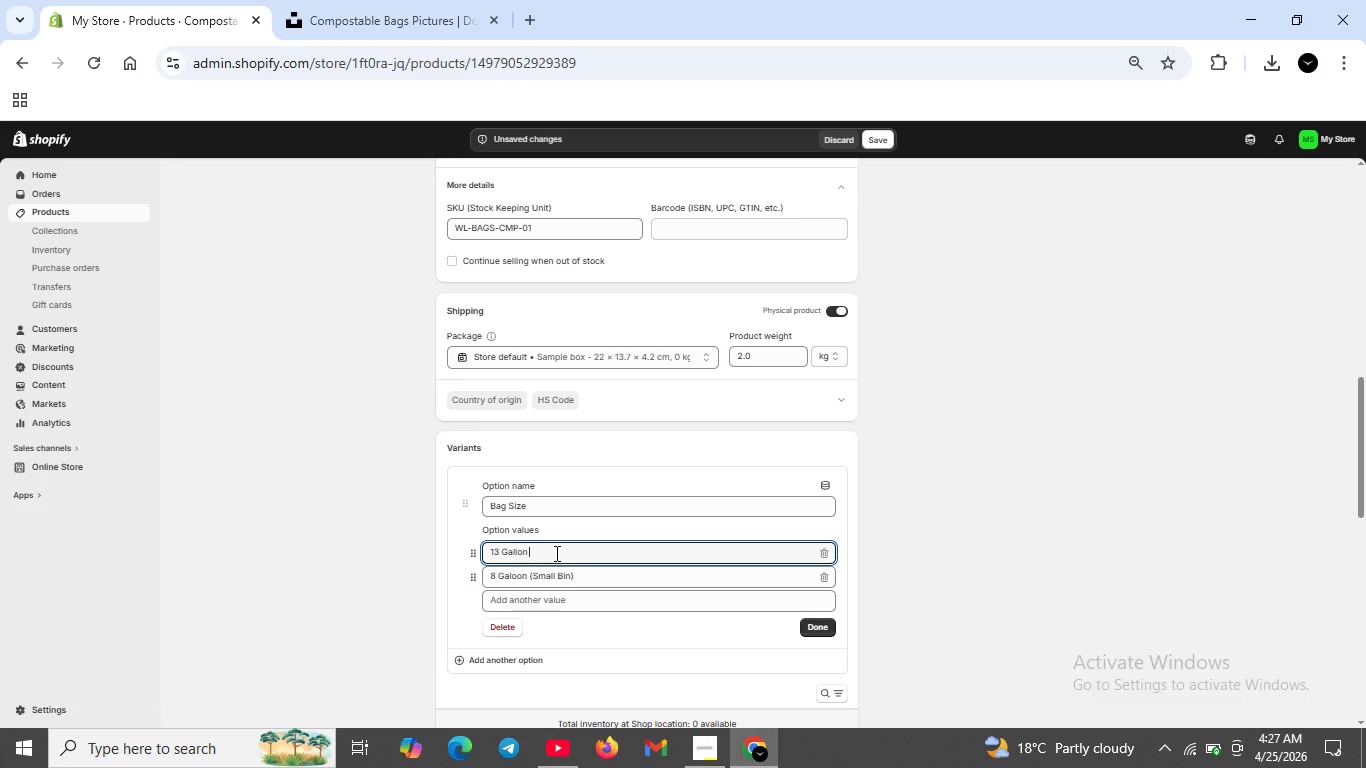 
type( (Kitchen))
 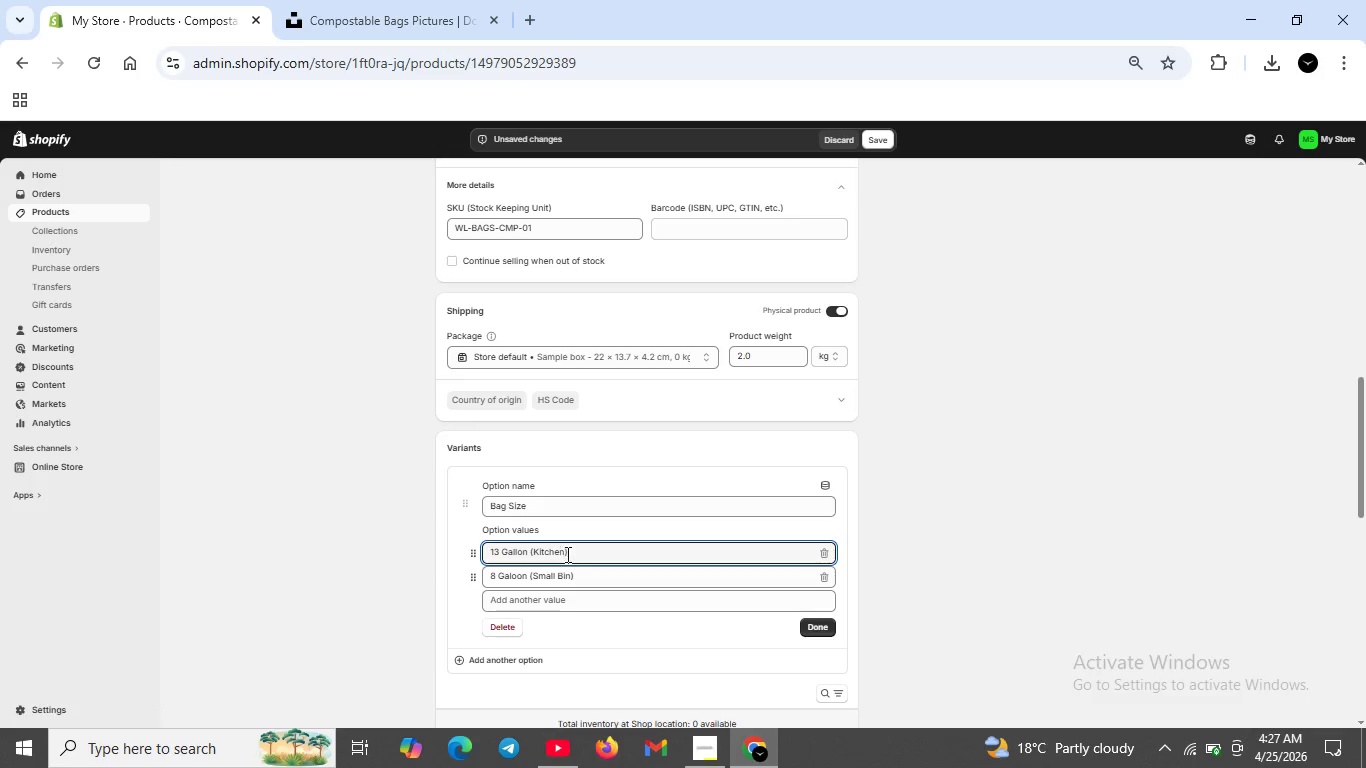 
left_click([814, 627])
 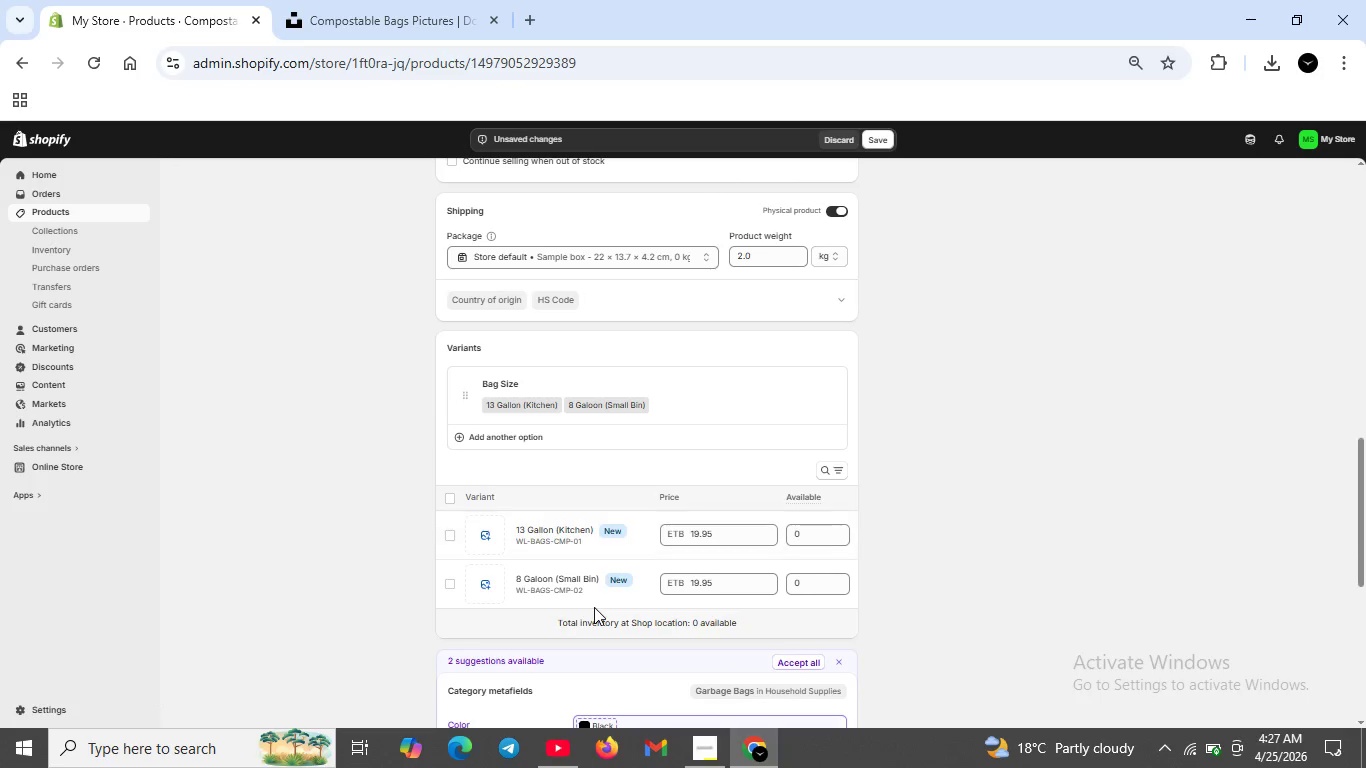 
scroll: coordinate [594, 607], scroll_direction: down, amount: 2.0
 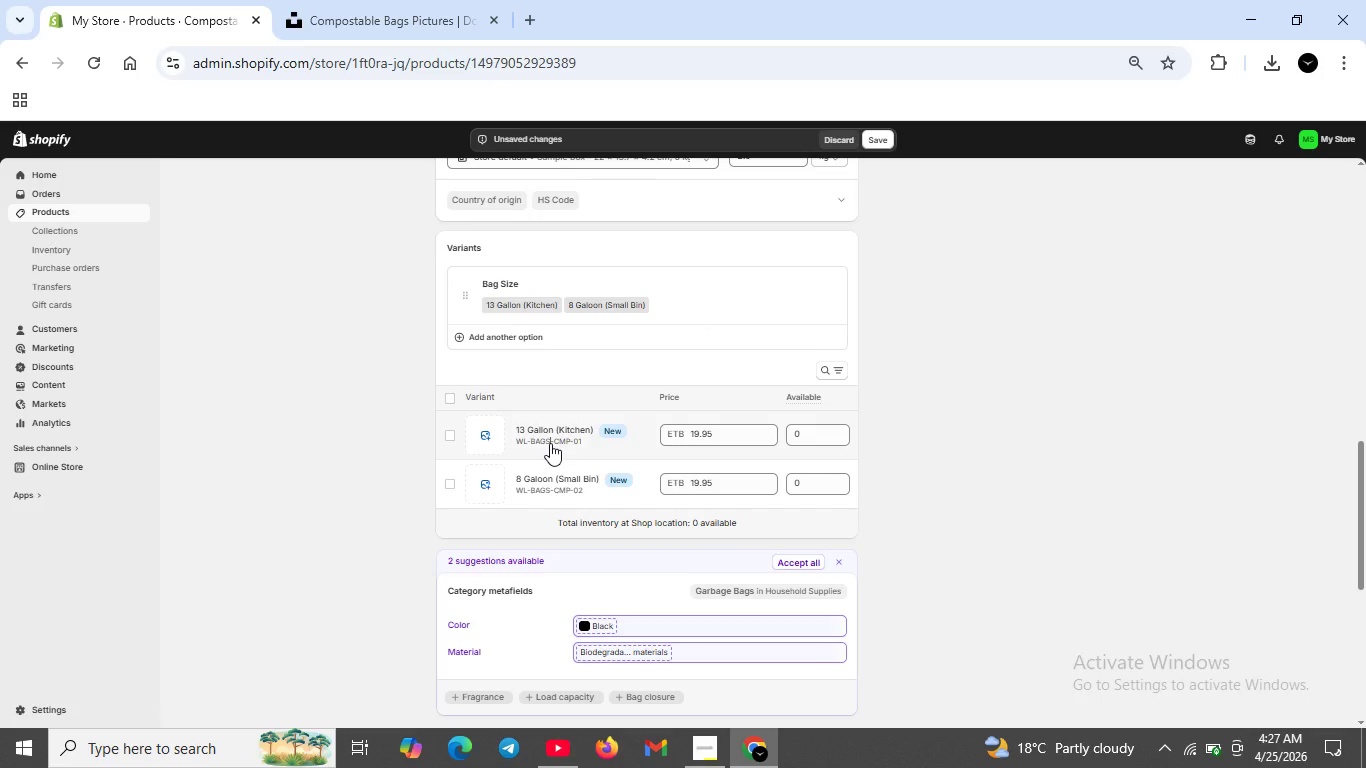 
left_click([550, 443])
 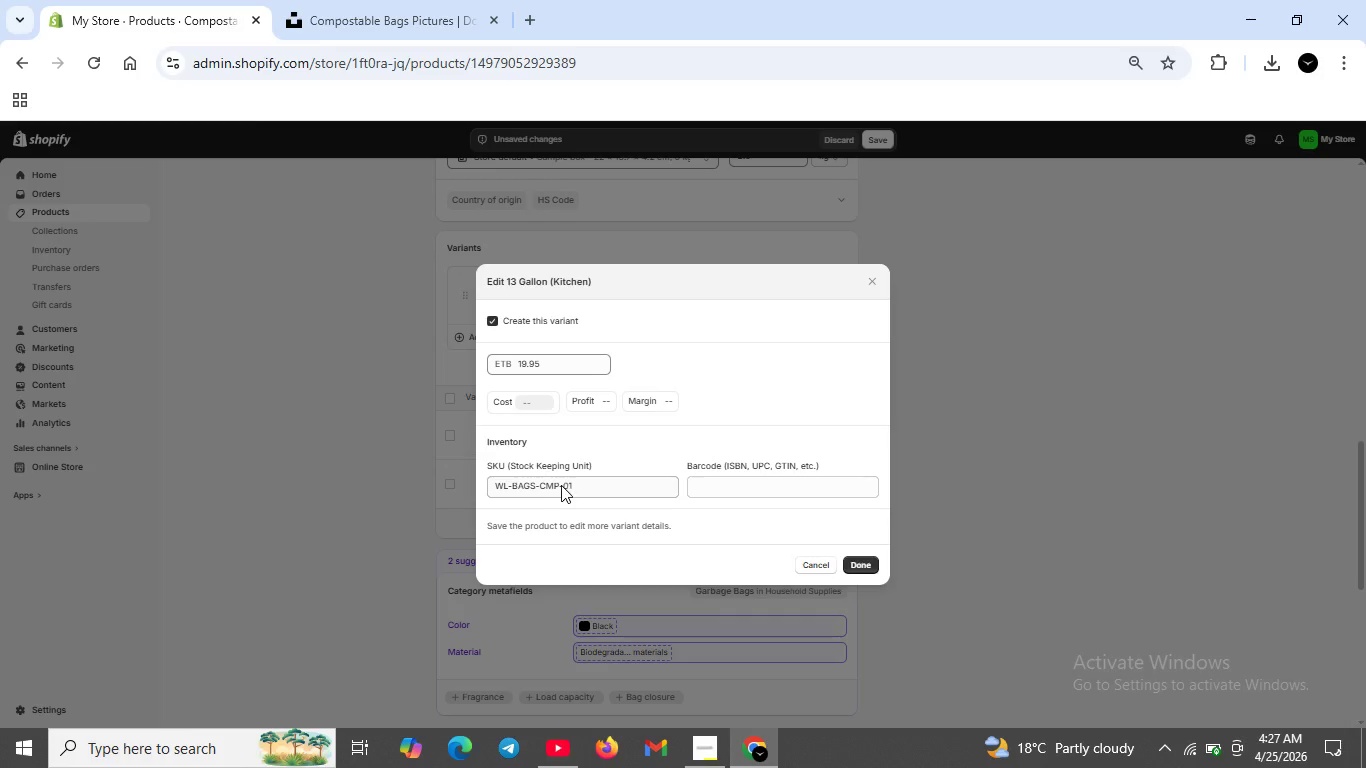 
left_click([563, 483])
 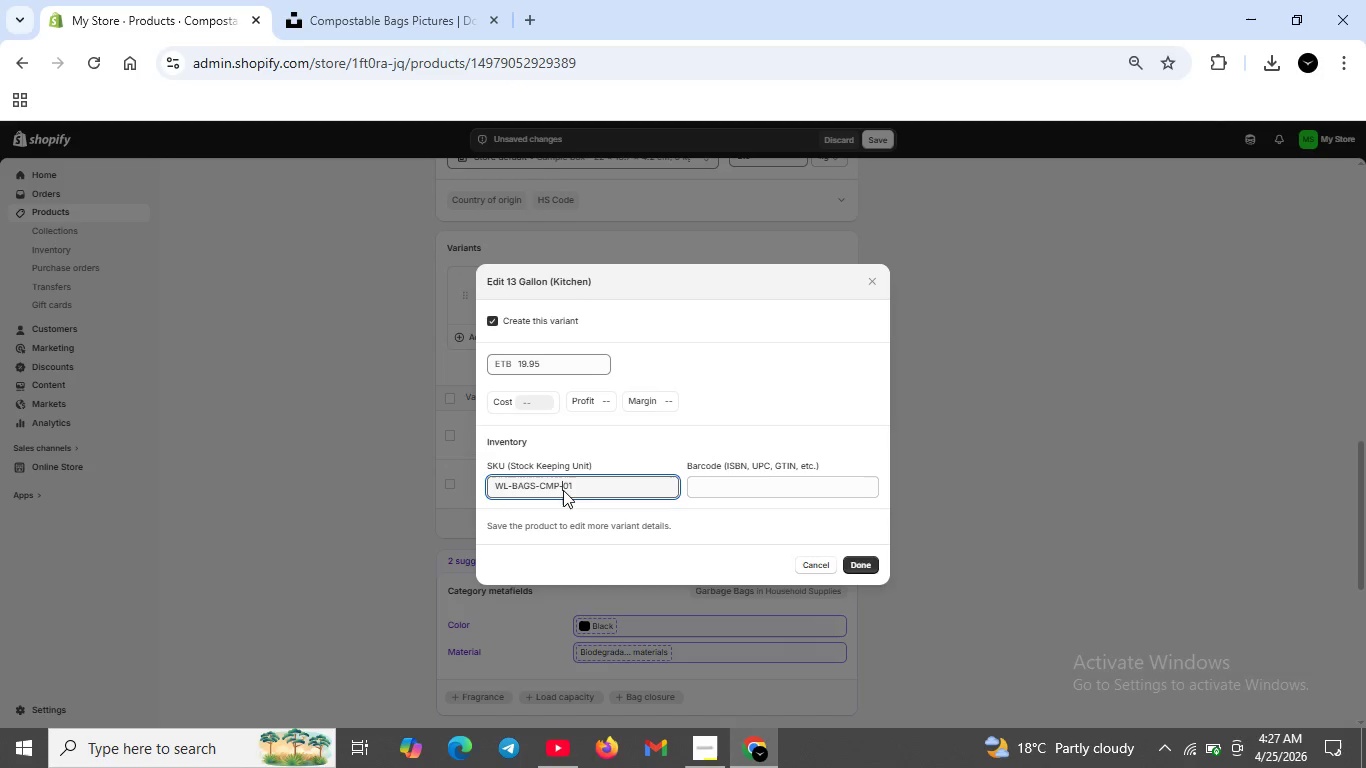 
scroll: coordinate [562, 480], scroll_direction: down, amount: 1.0
 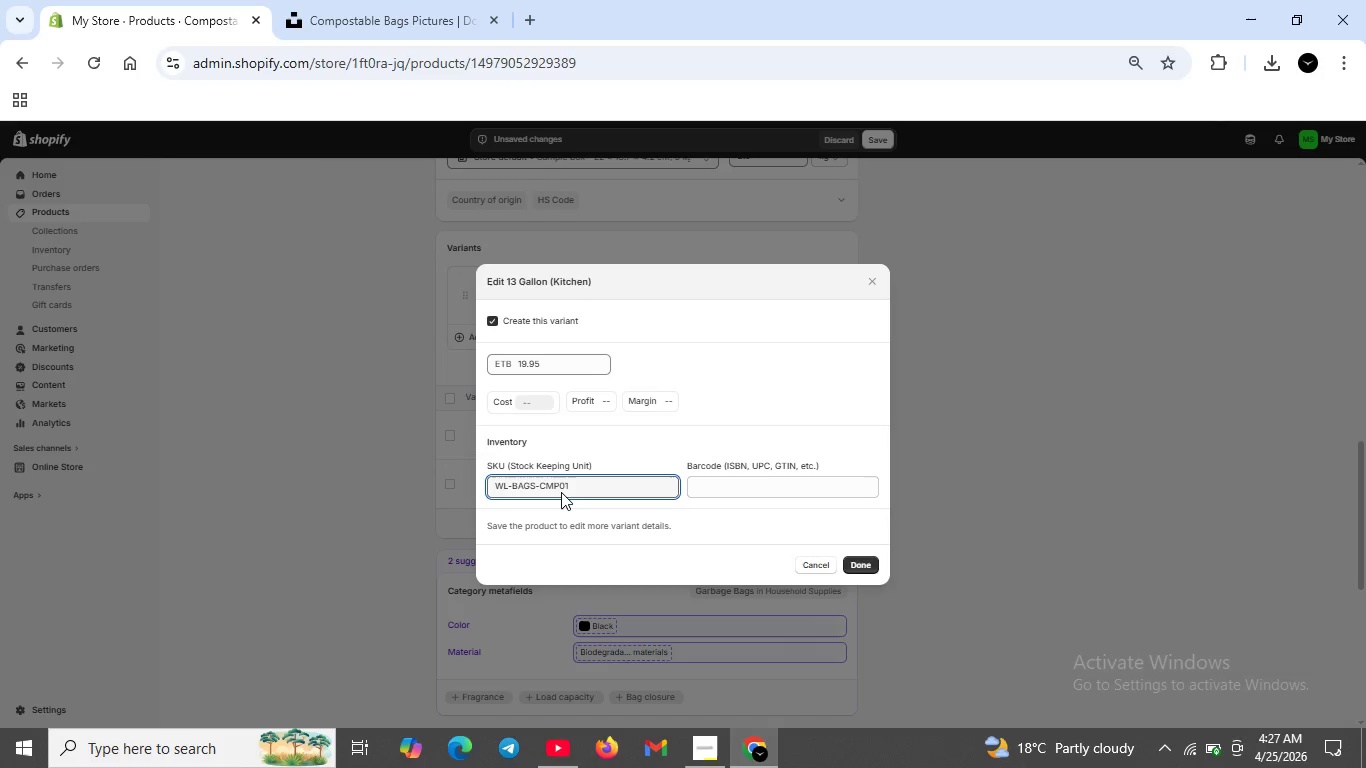 
key(Backspace)
key(Backspace)
key(Backspace)
key(Backspace)
type(13GL-)
 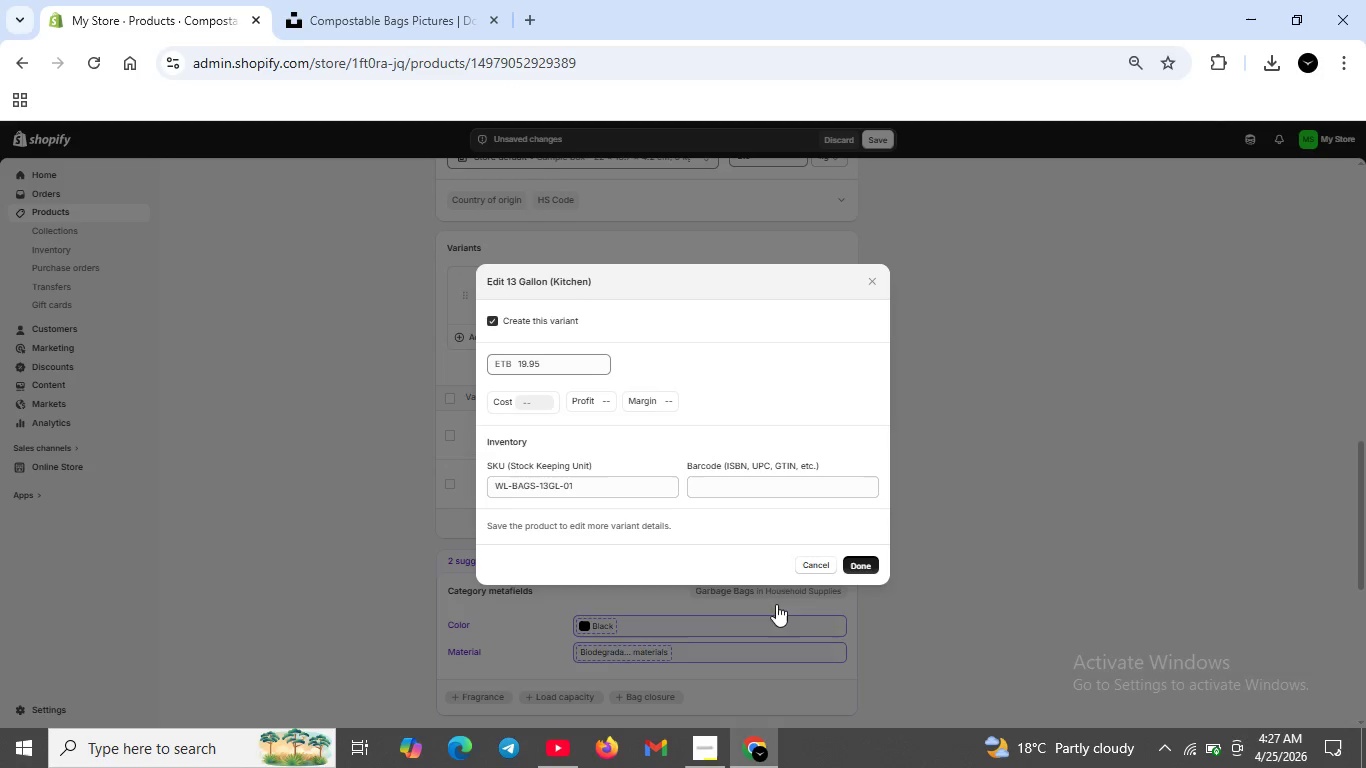 
left_click([865, 563])
 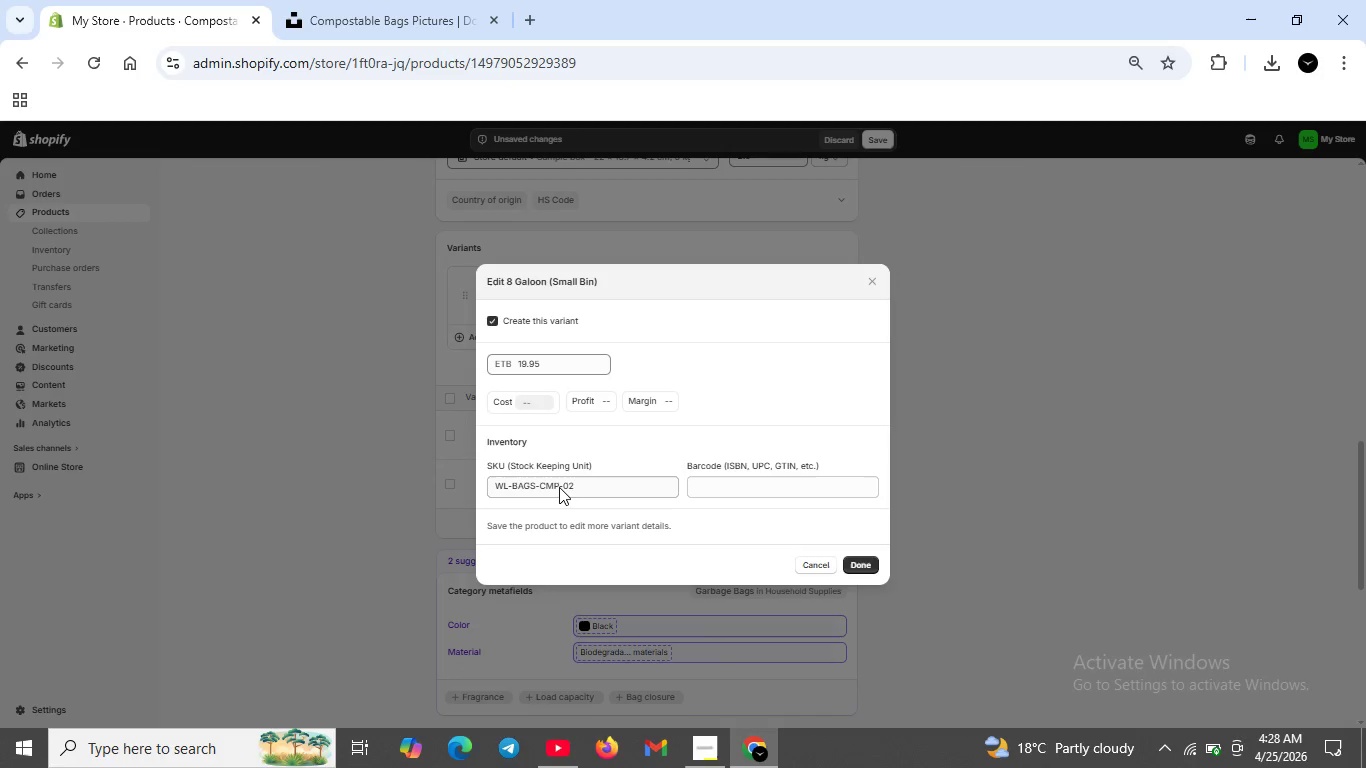 
left_click([559, 487])
 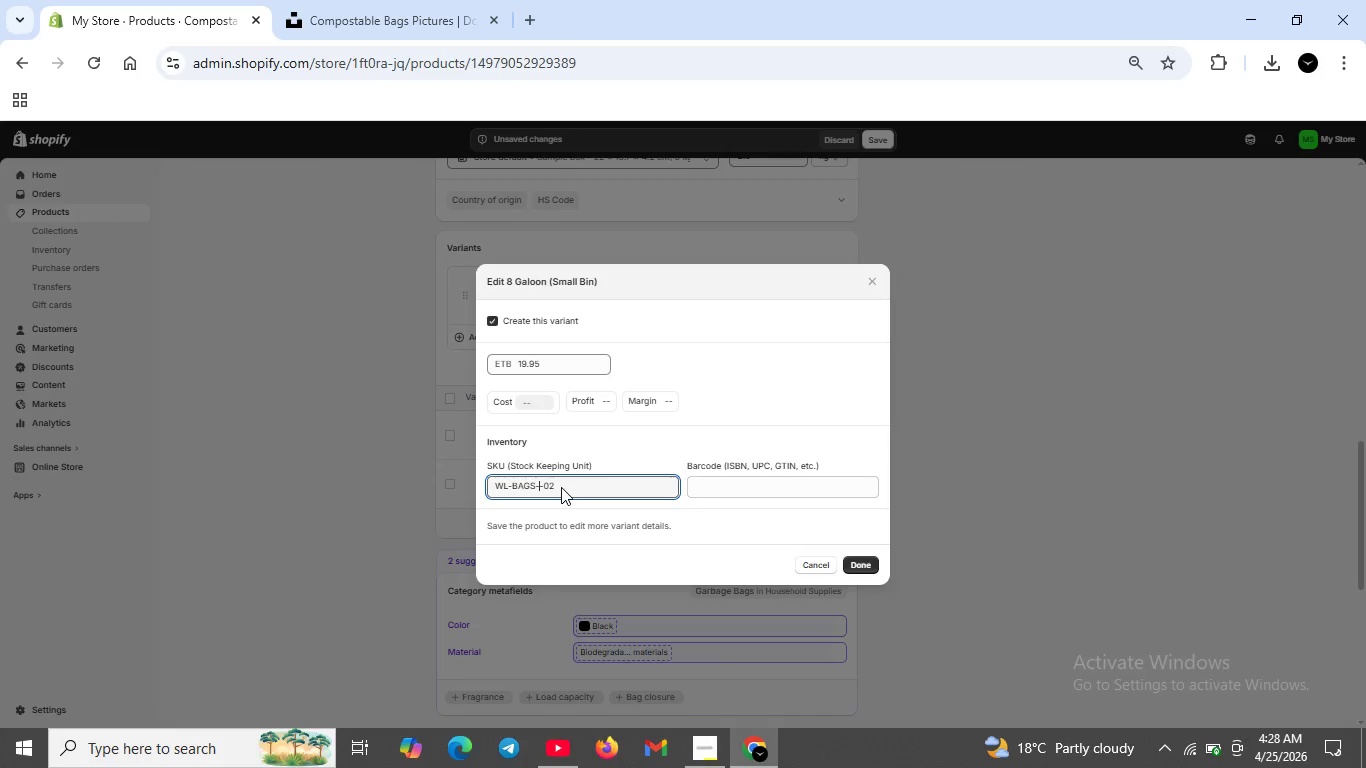 
key(Backspace)
key(Backspace)
key(Backspace)
type(8GL)
 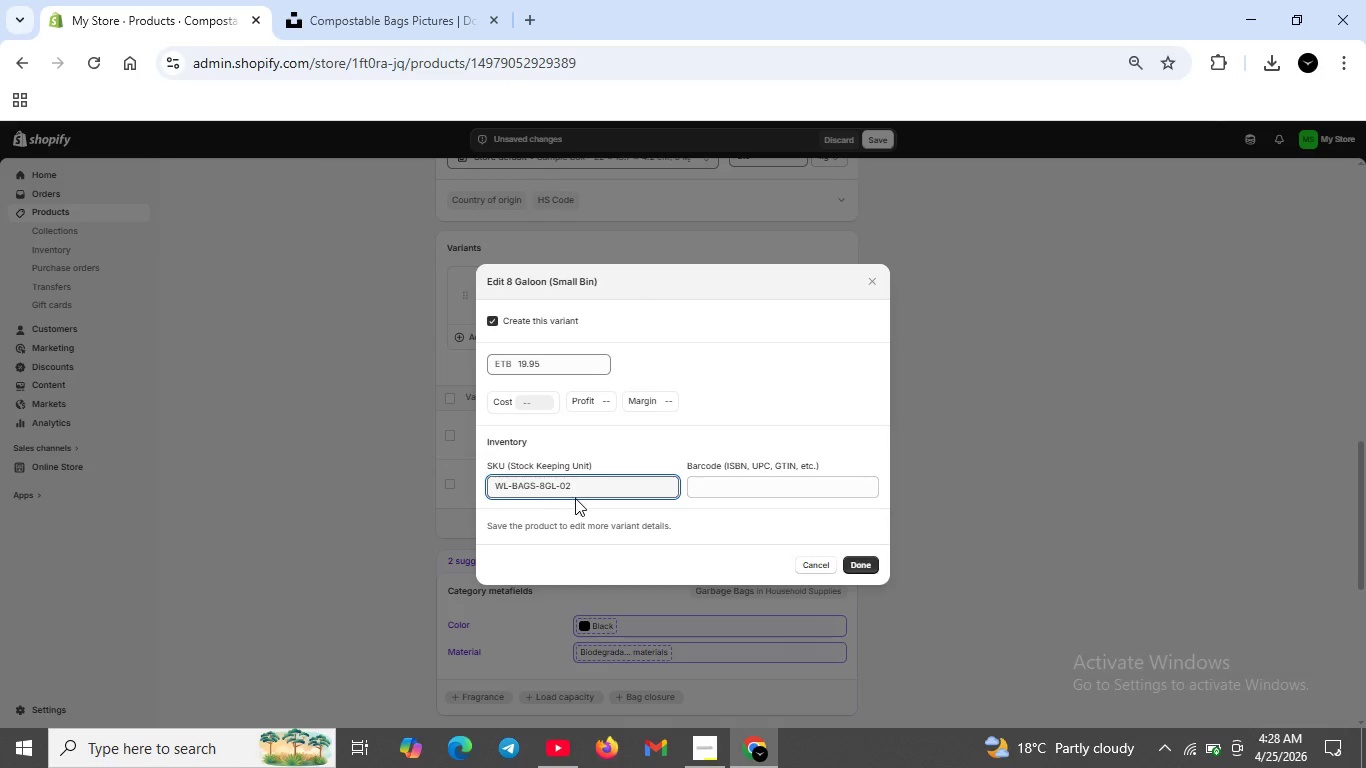 
left_click([577, 498])
 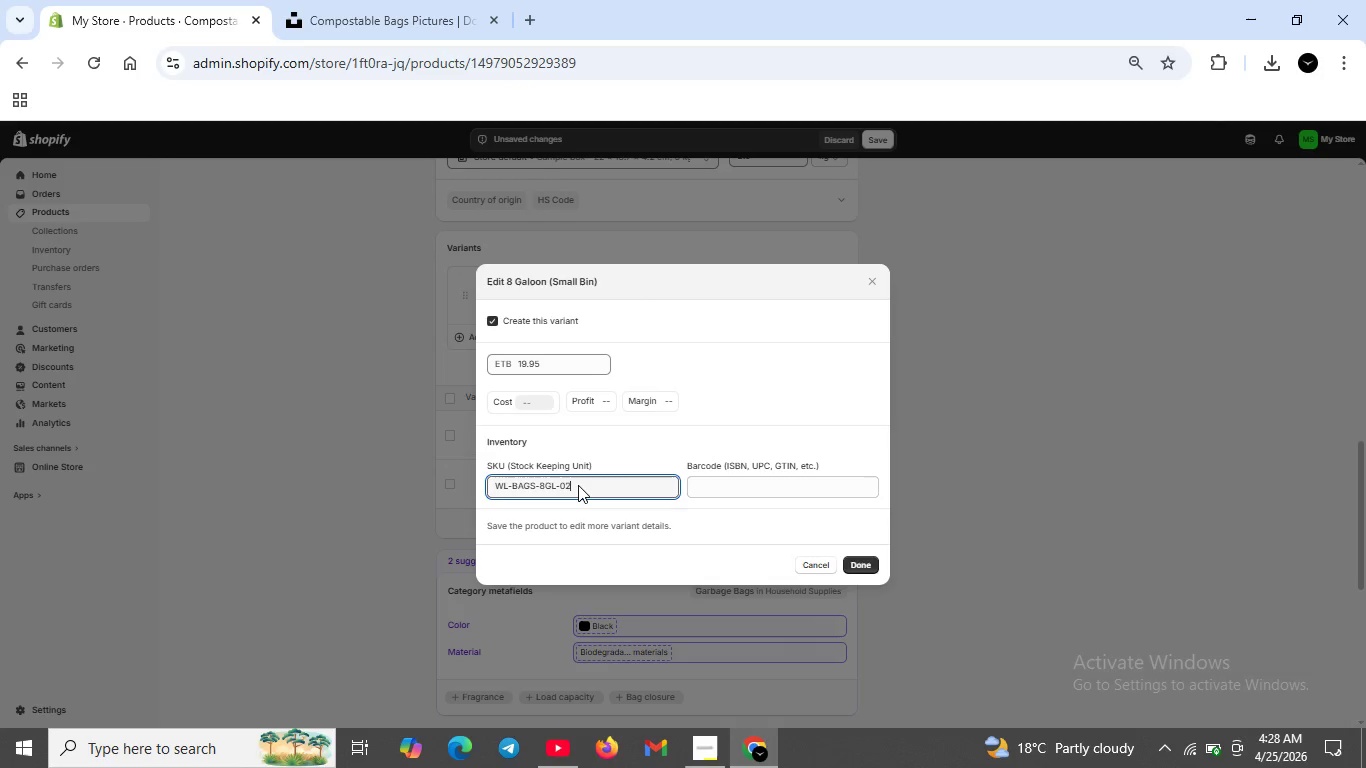 
left_click([578, 485])
 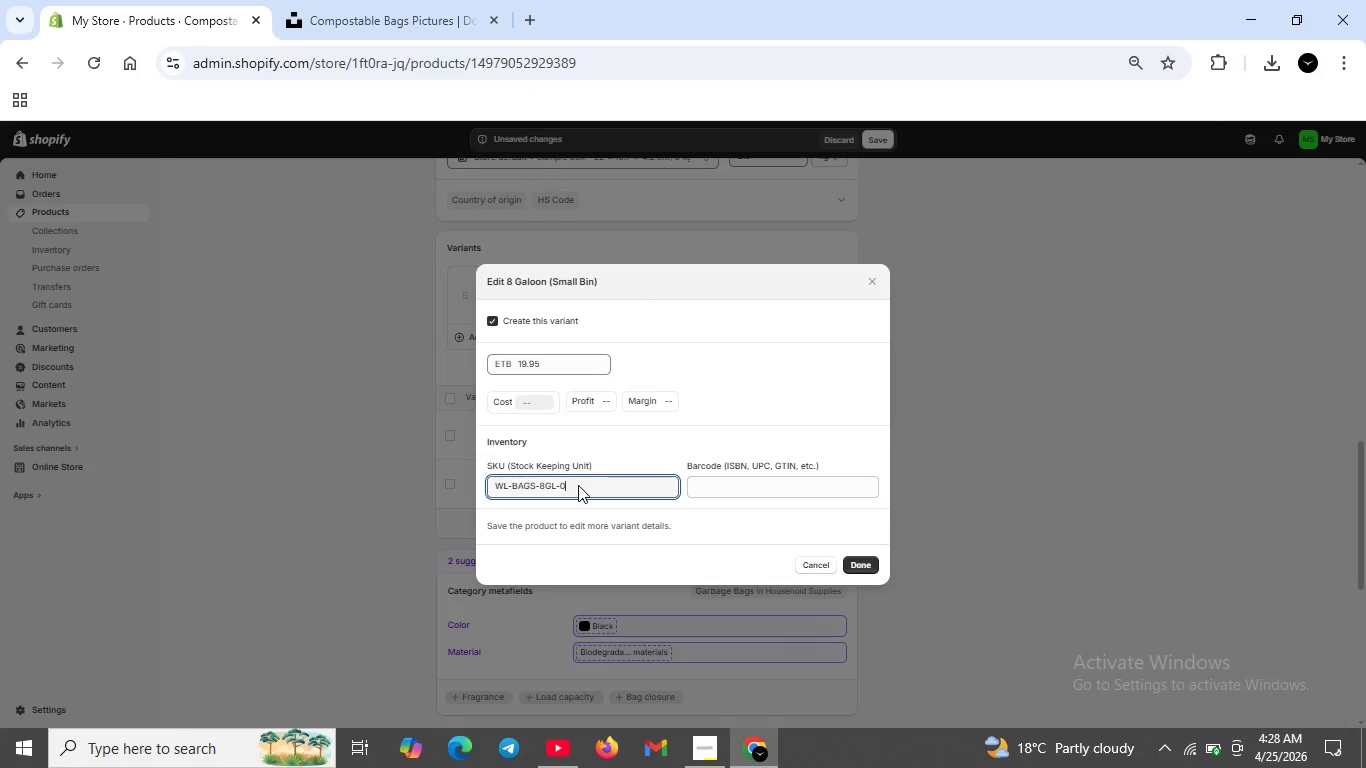 
key(Backspace)
 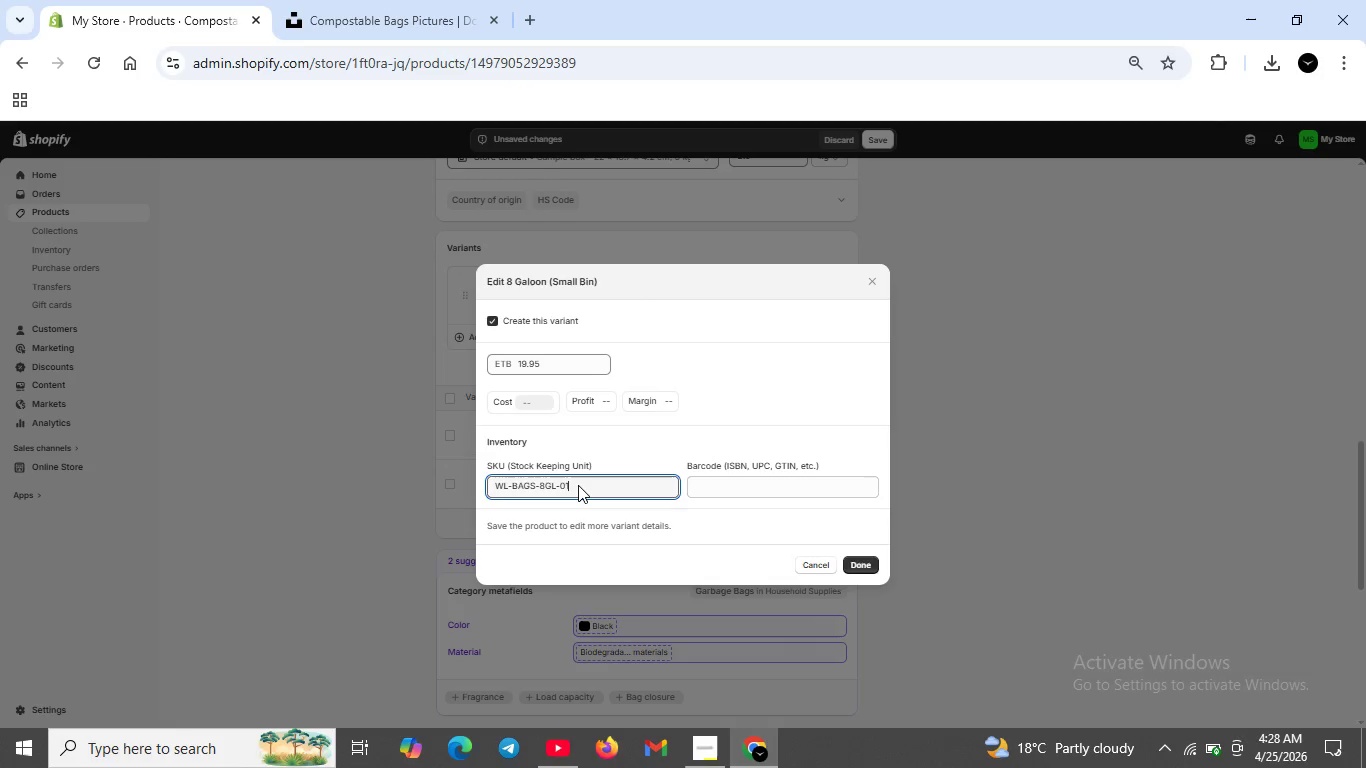 
key(1)
 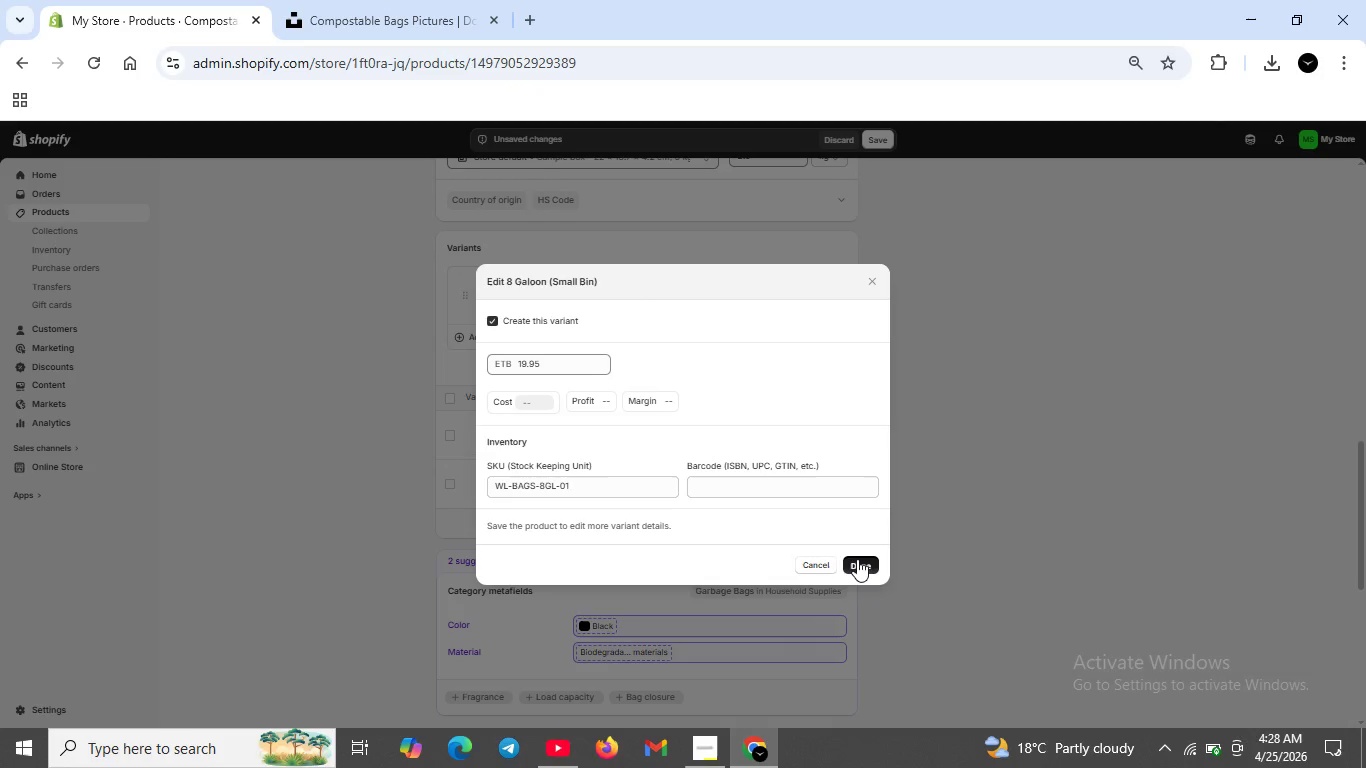 
left_click([857, 559])
 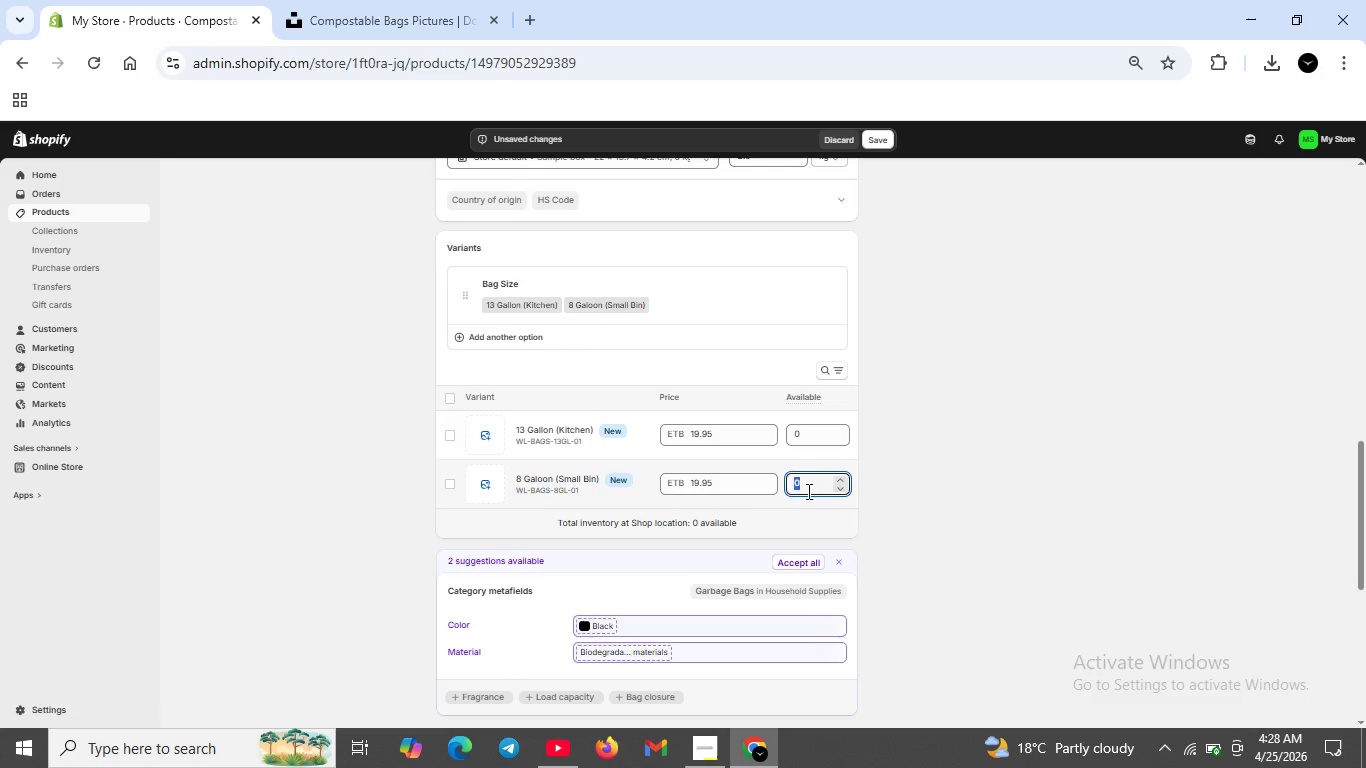 
double_click([807, 491])
 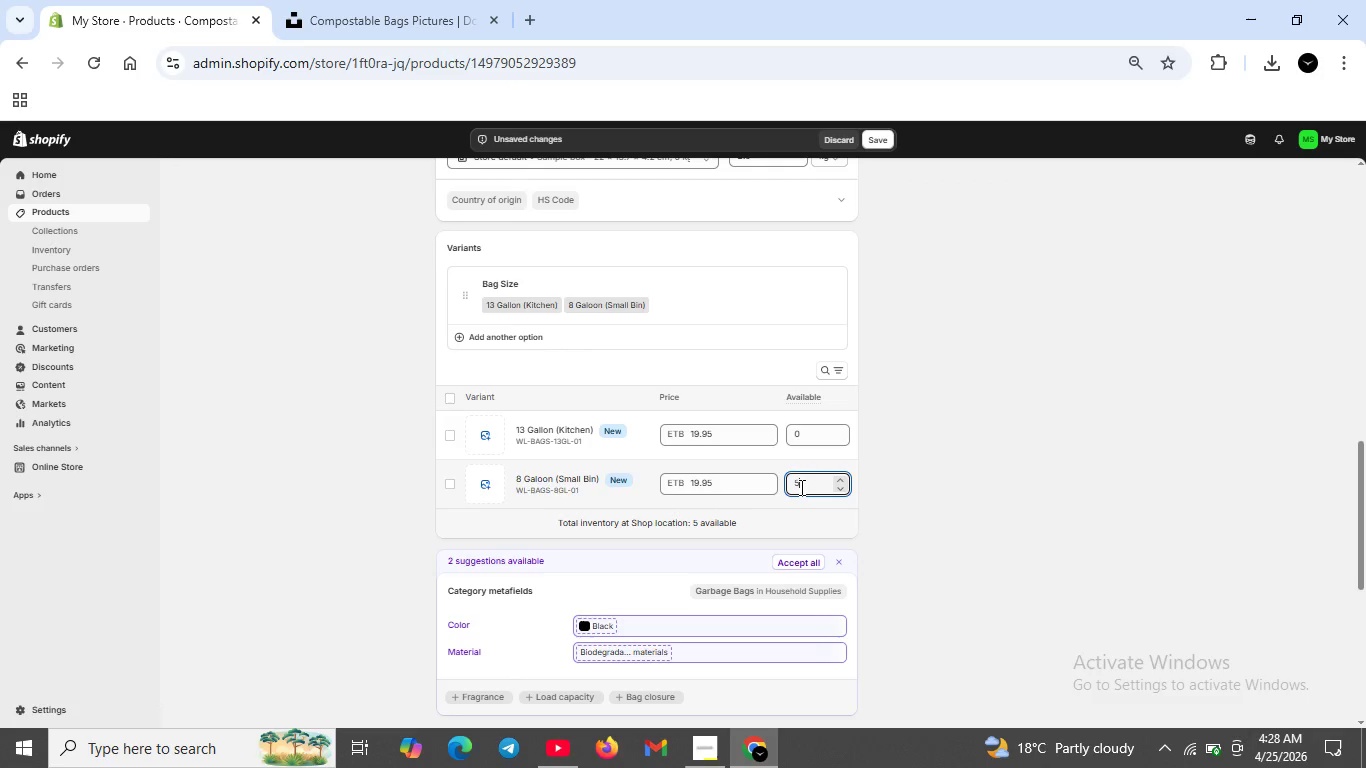 
key(Backspace)
type(50)
 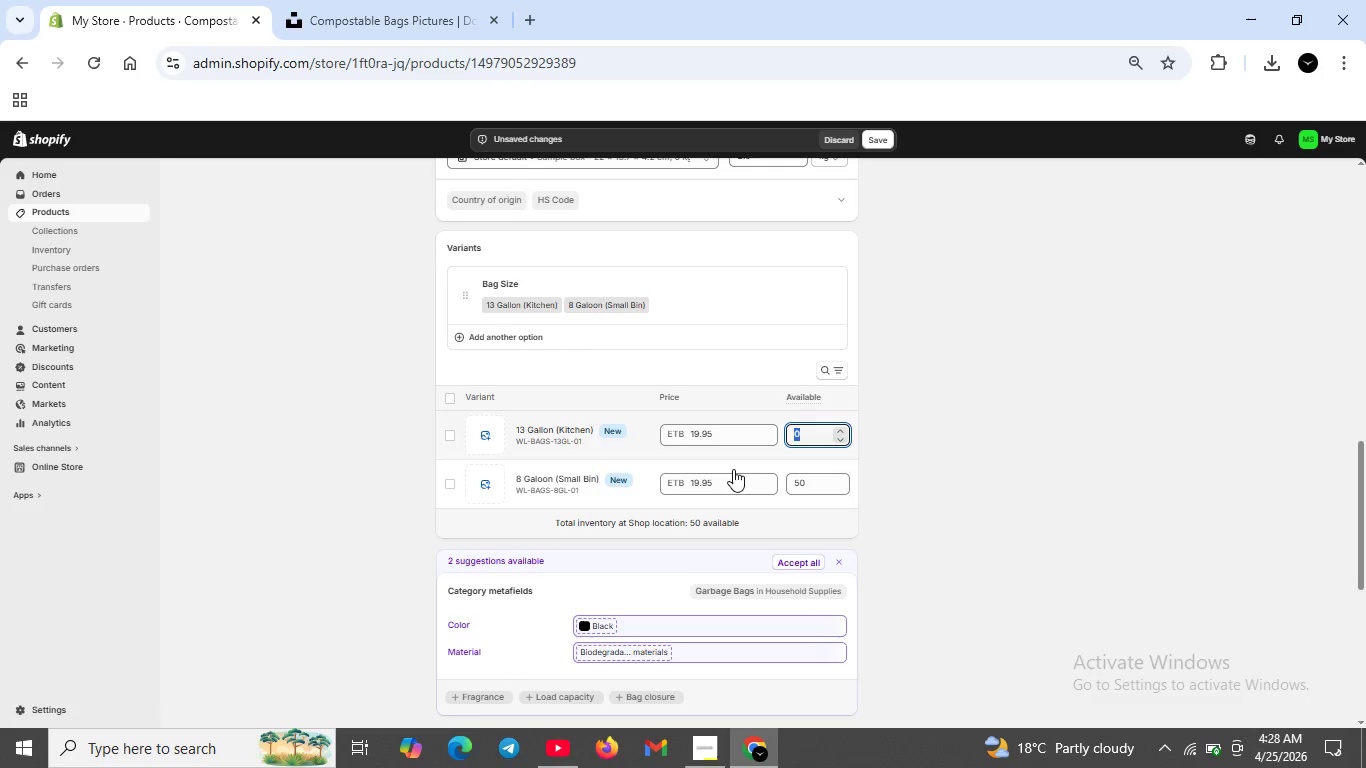 
double_click([817, 437])
 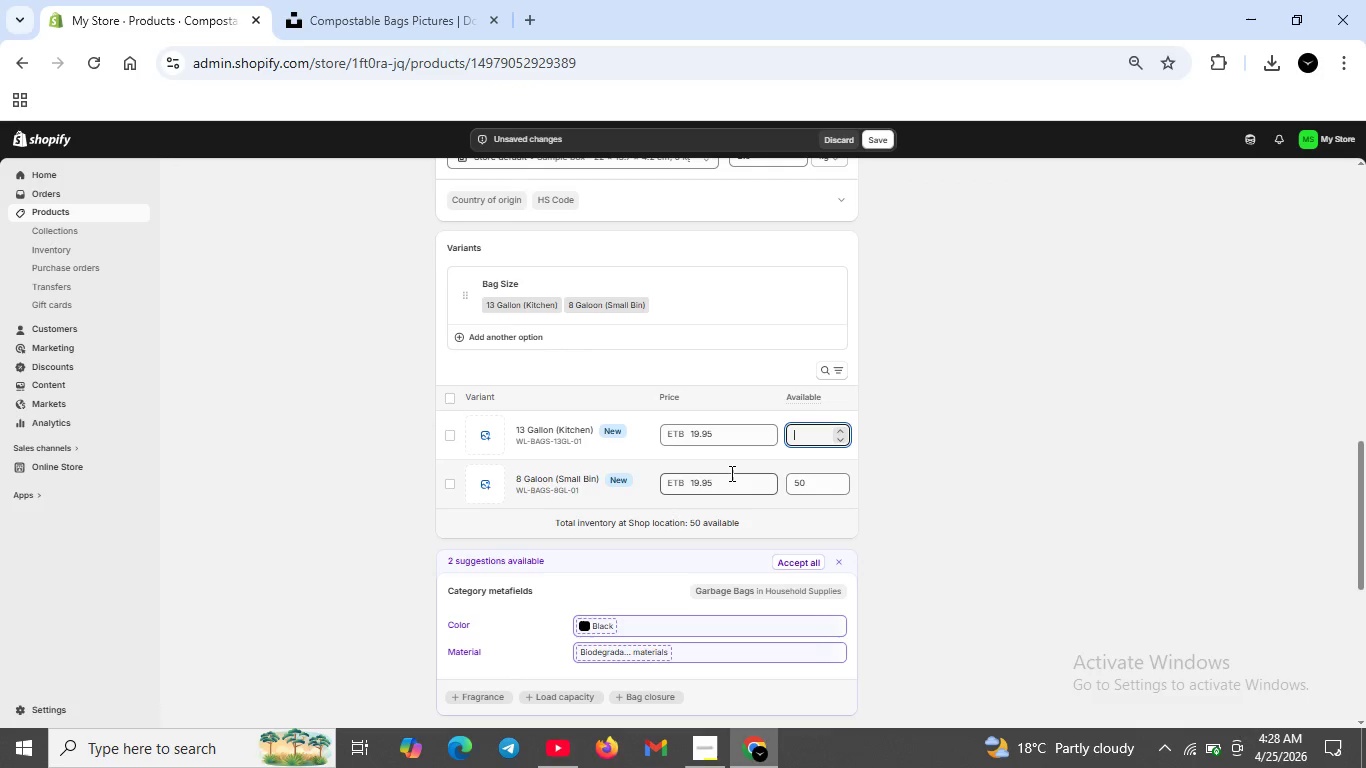 
key(Backspace)
type(50)